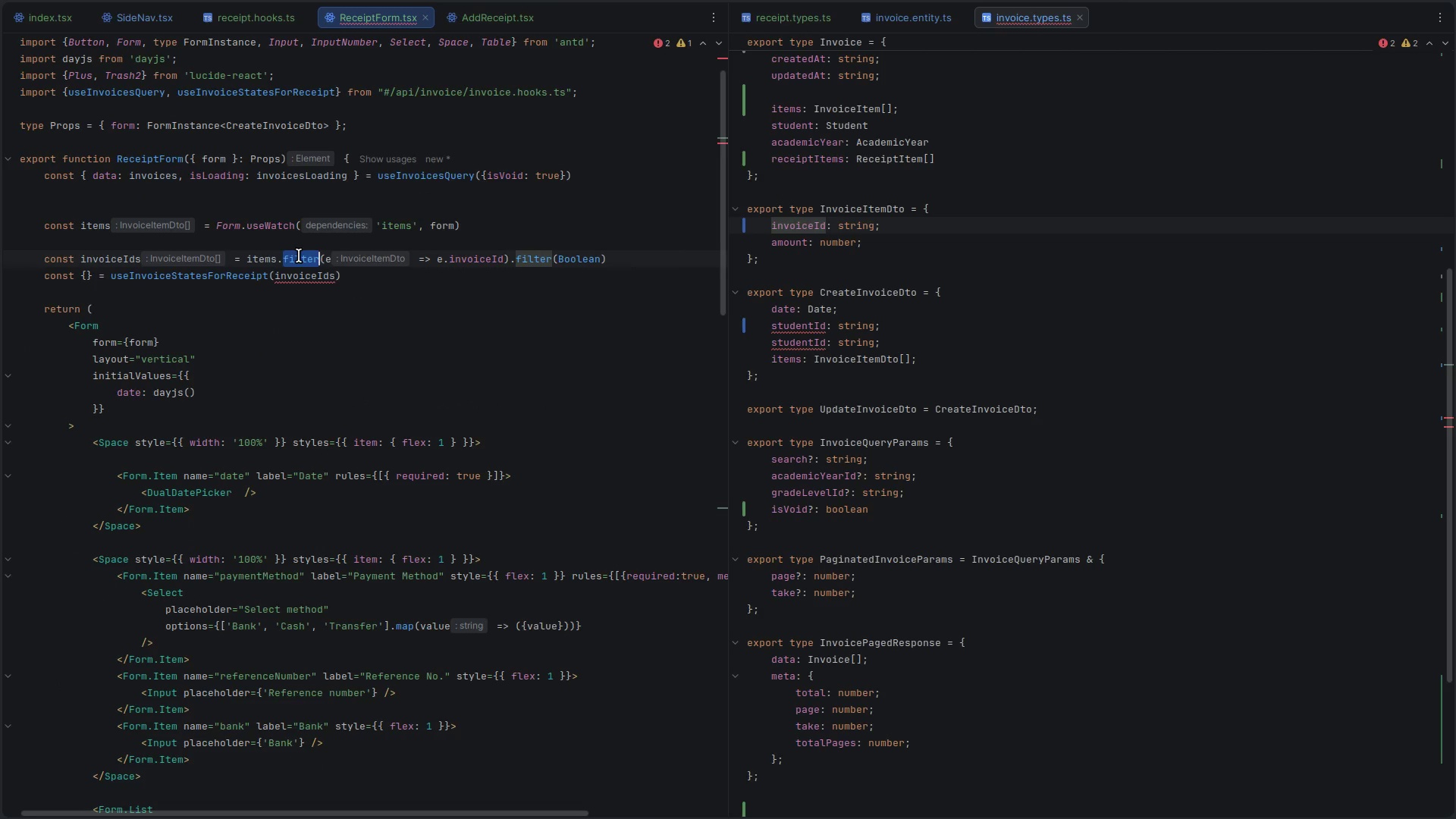 
type(map)
 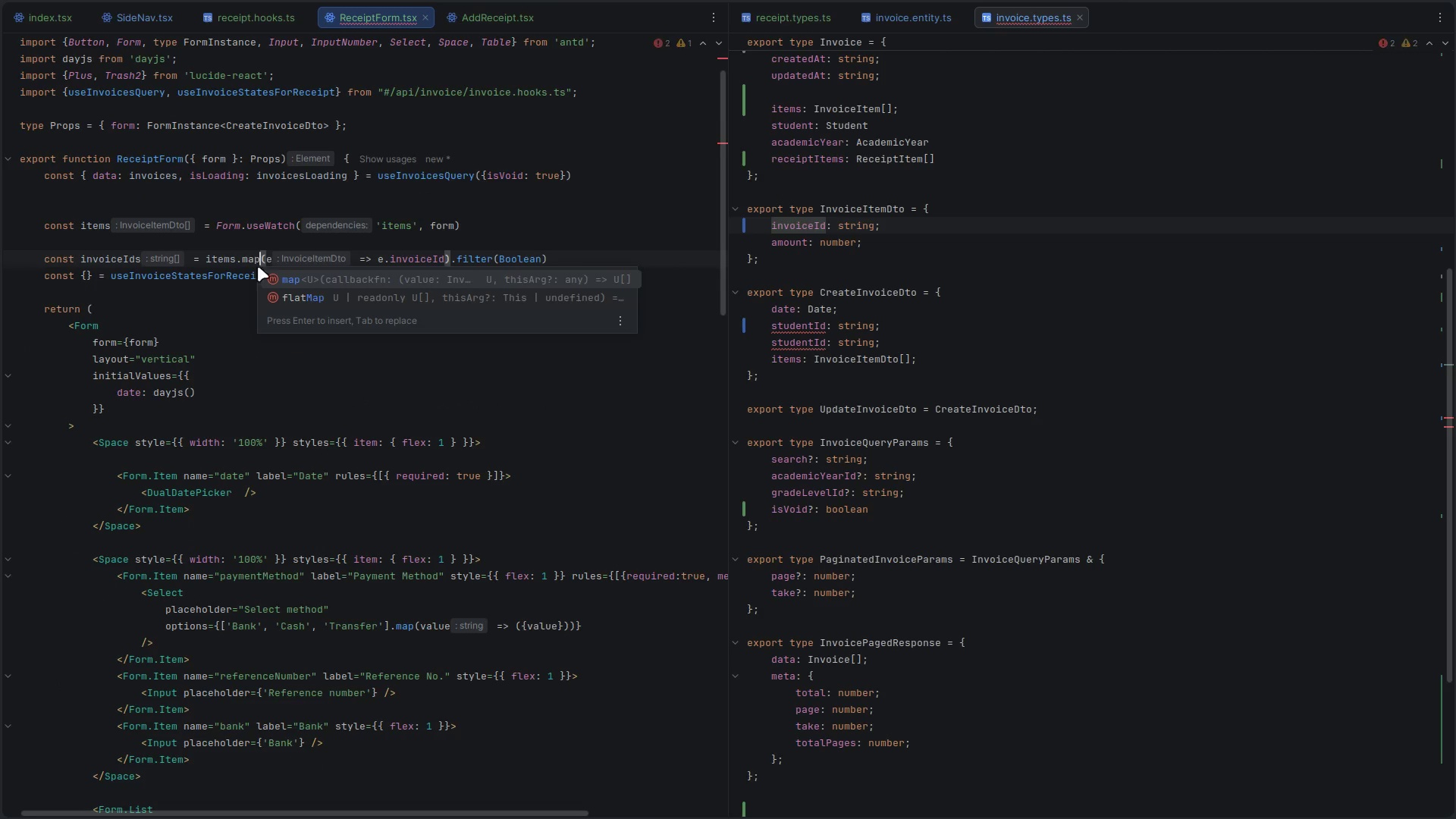 
left_click([197, 292])
 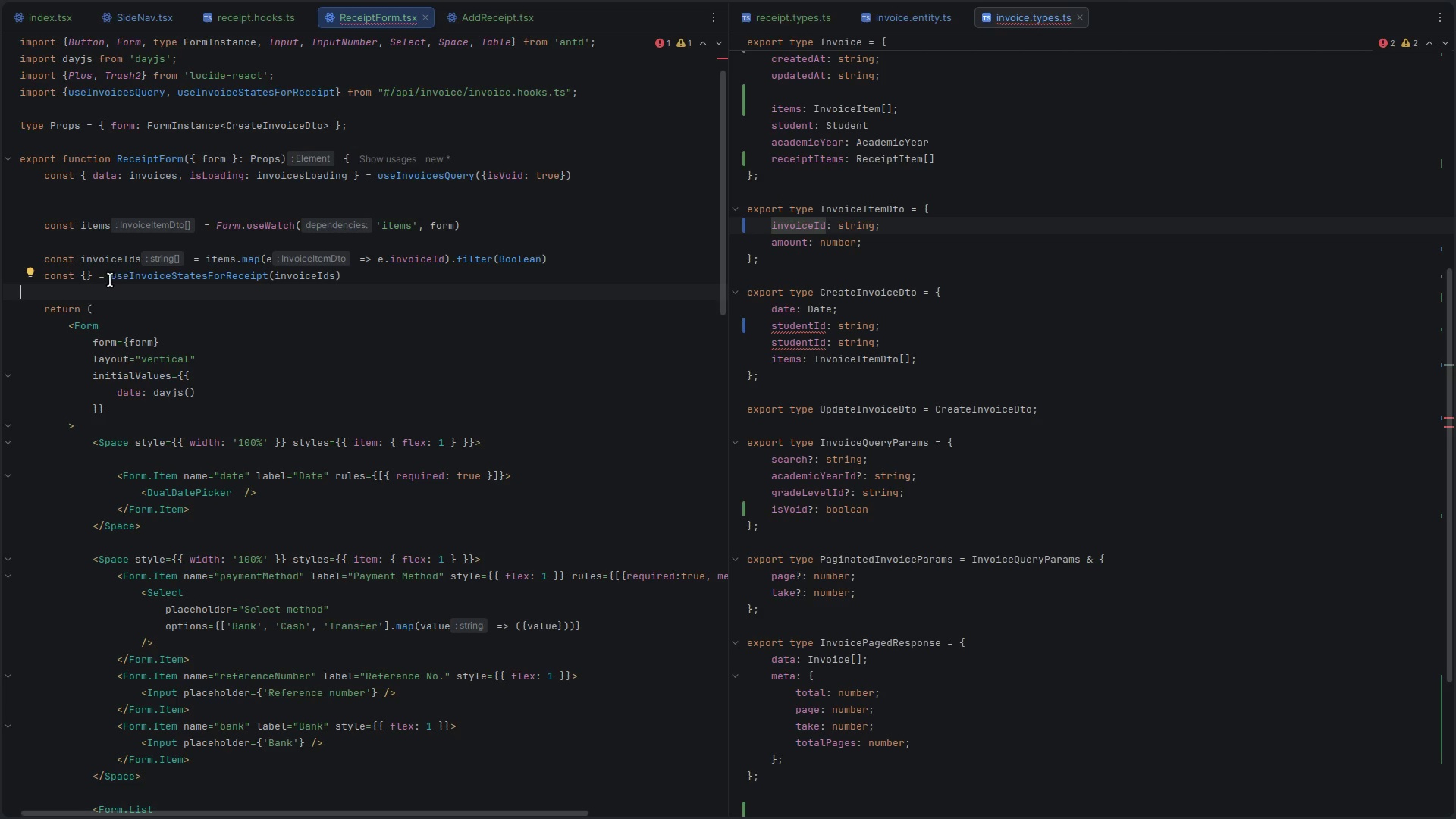 
left_click([86, 278])
 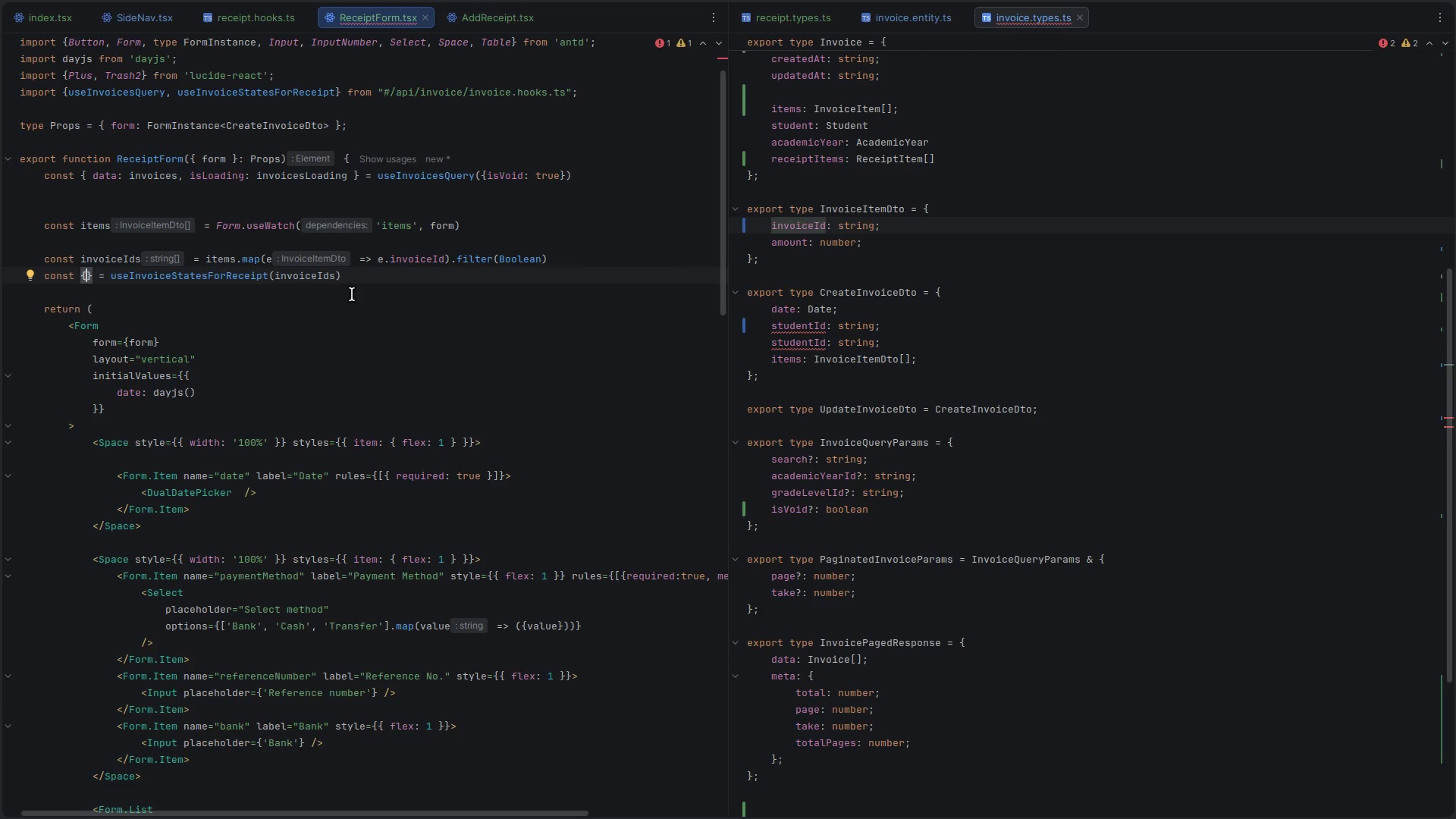 
left_click([402, 272])
 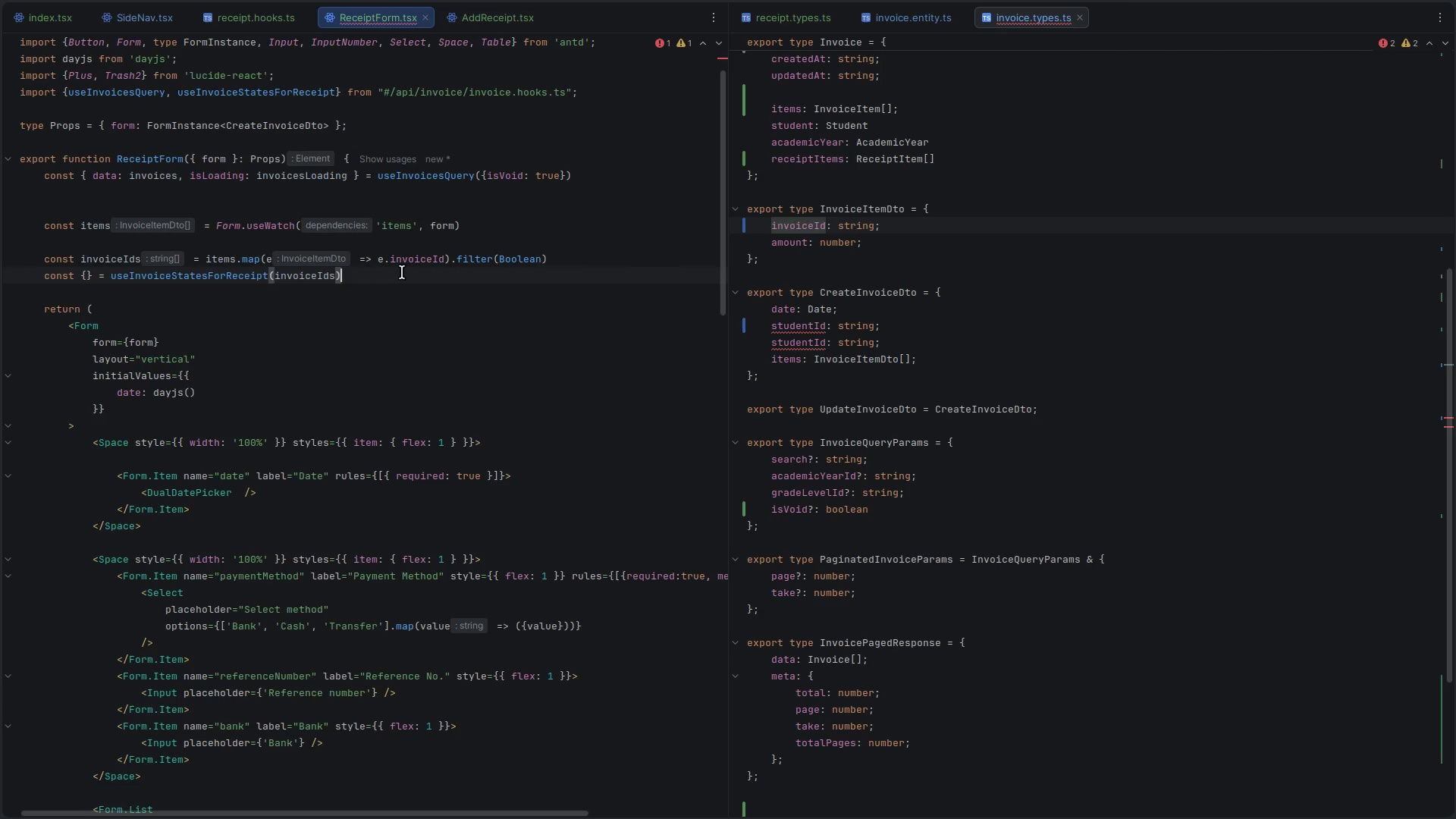 
key(Enter)
 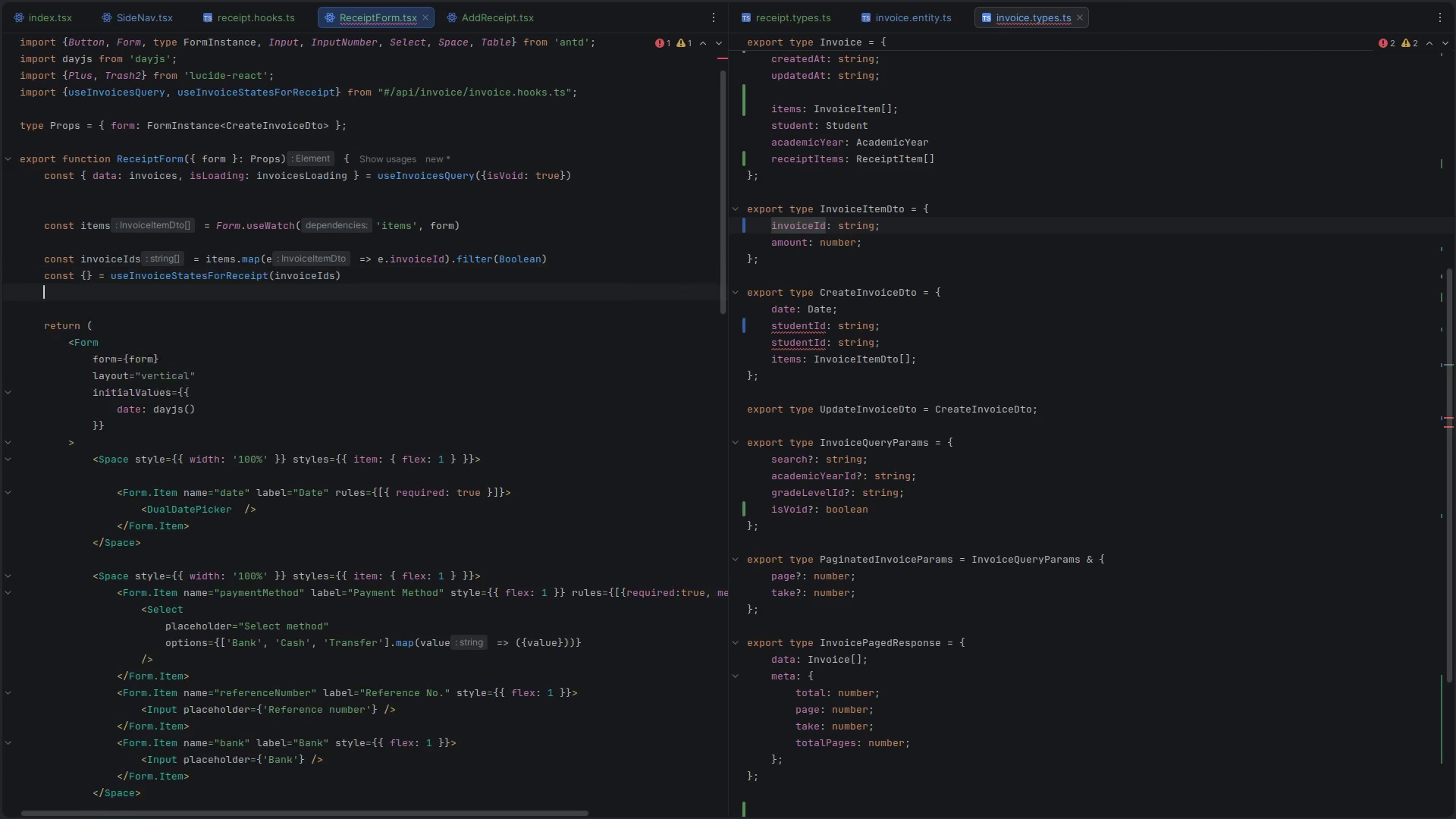 
key(Enter)
 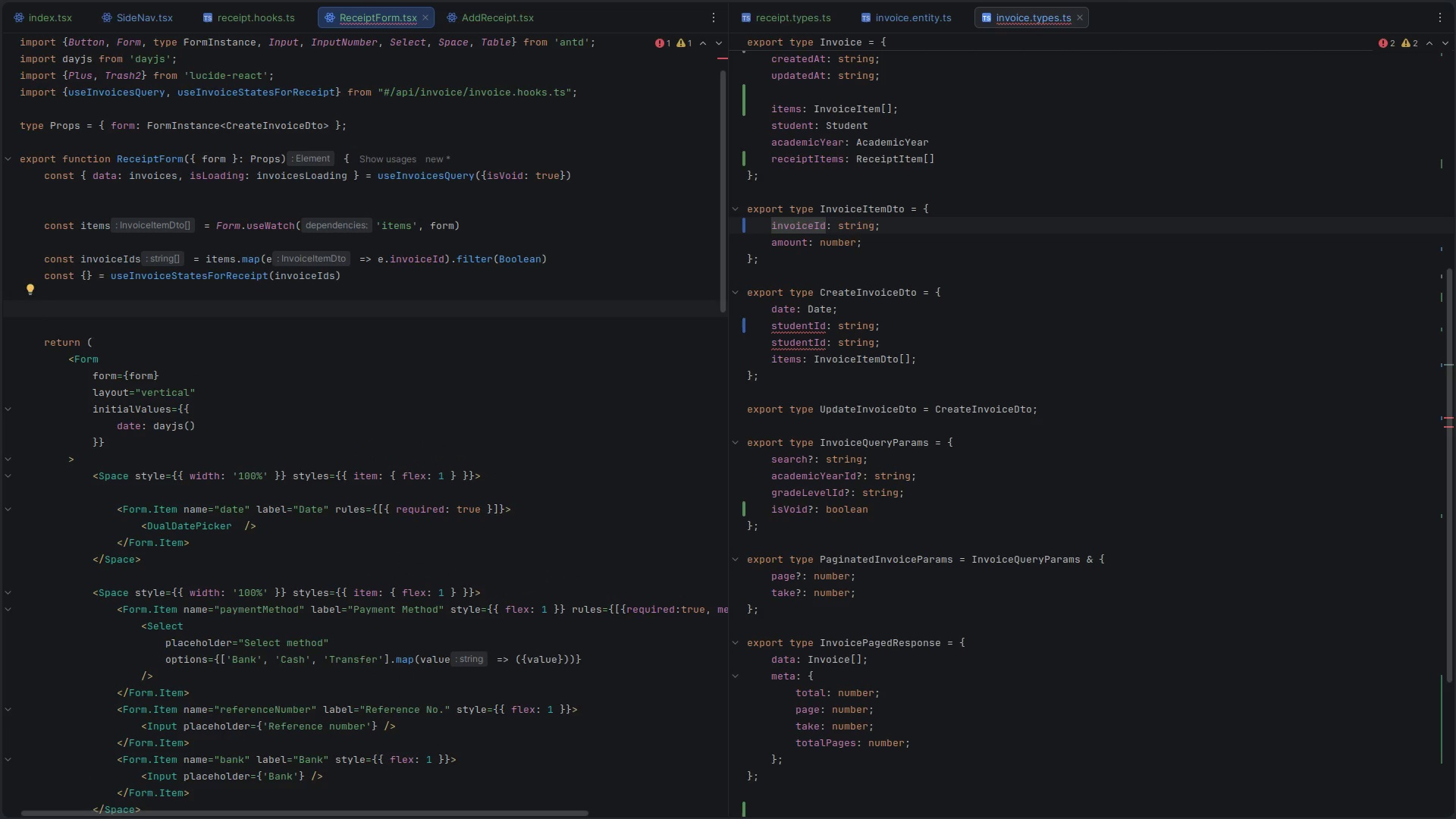 
wait(6.76)
 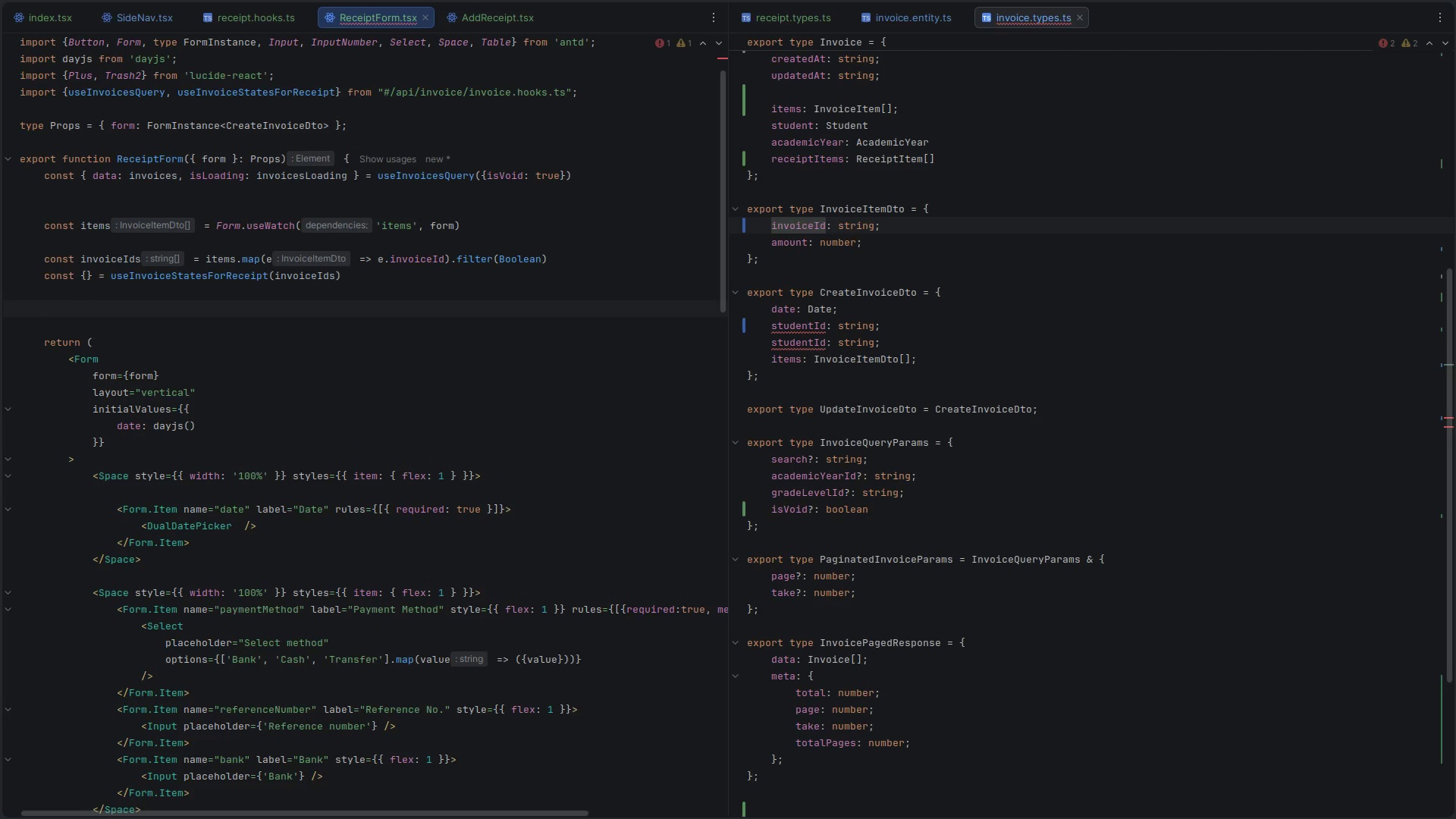 
key(Alt+AltLeft)
 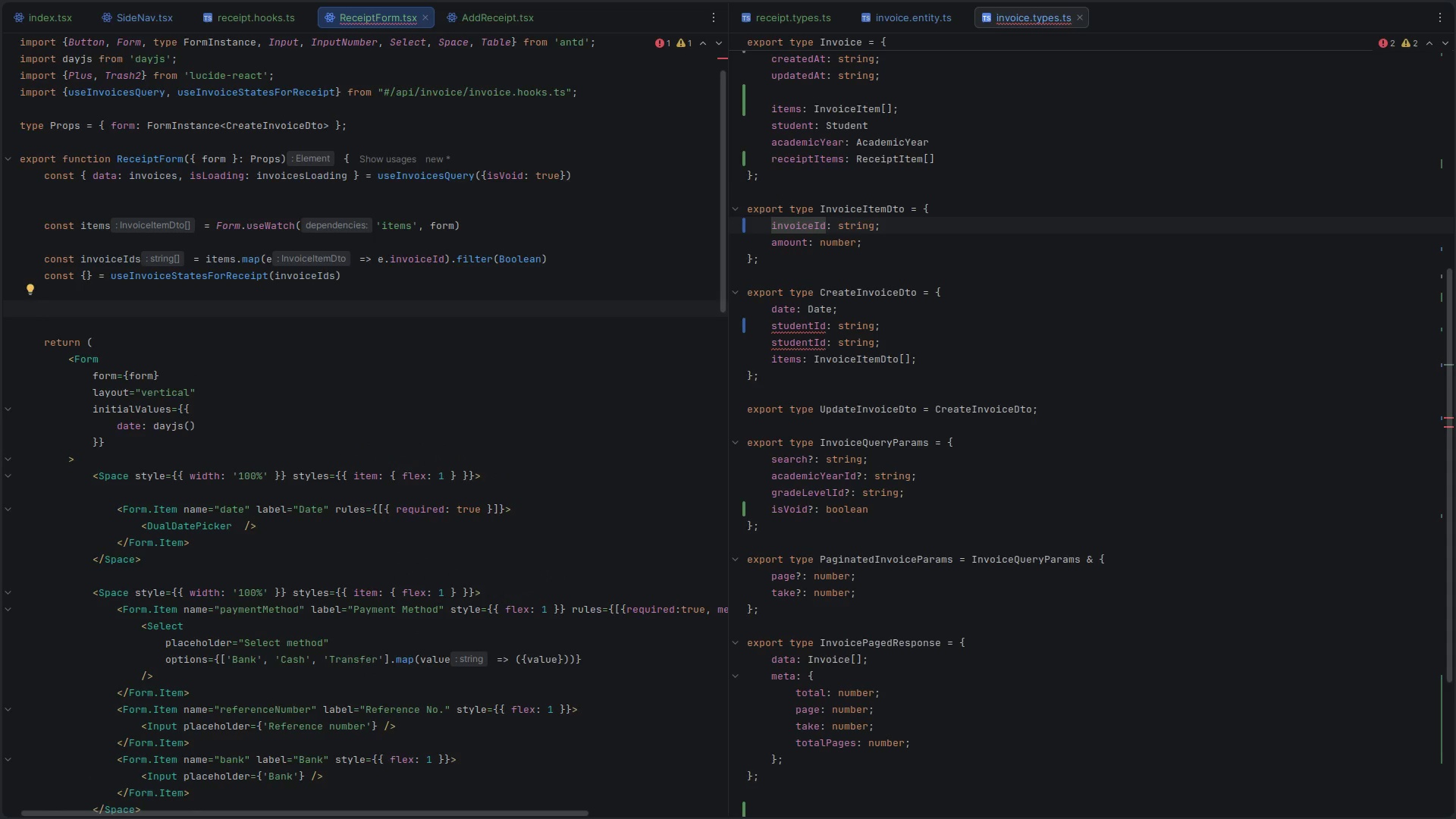 
key(Alt+Tab)